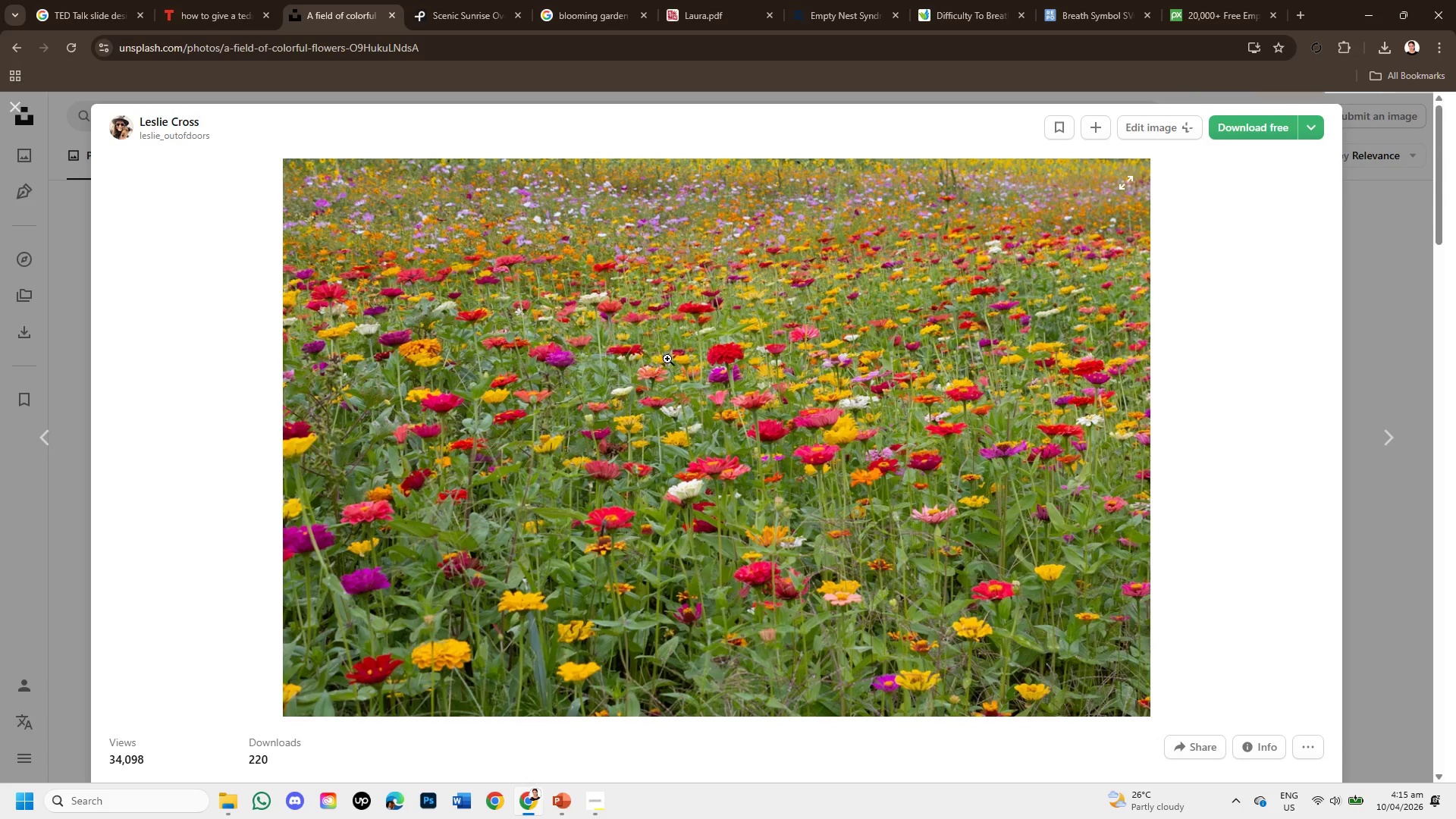 
wait(6.55)
 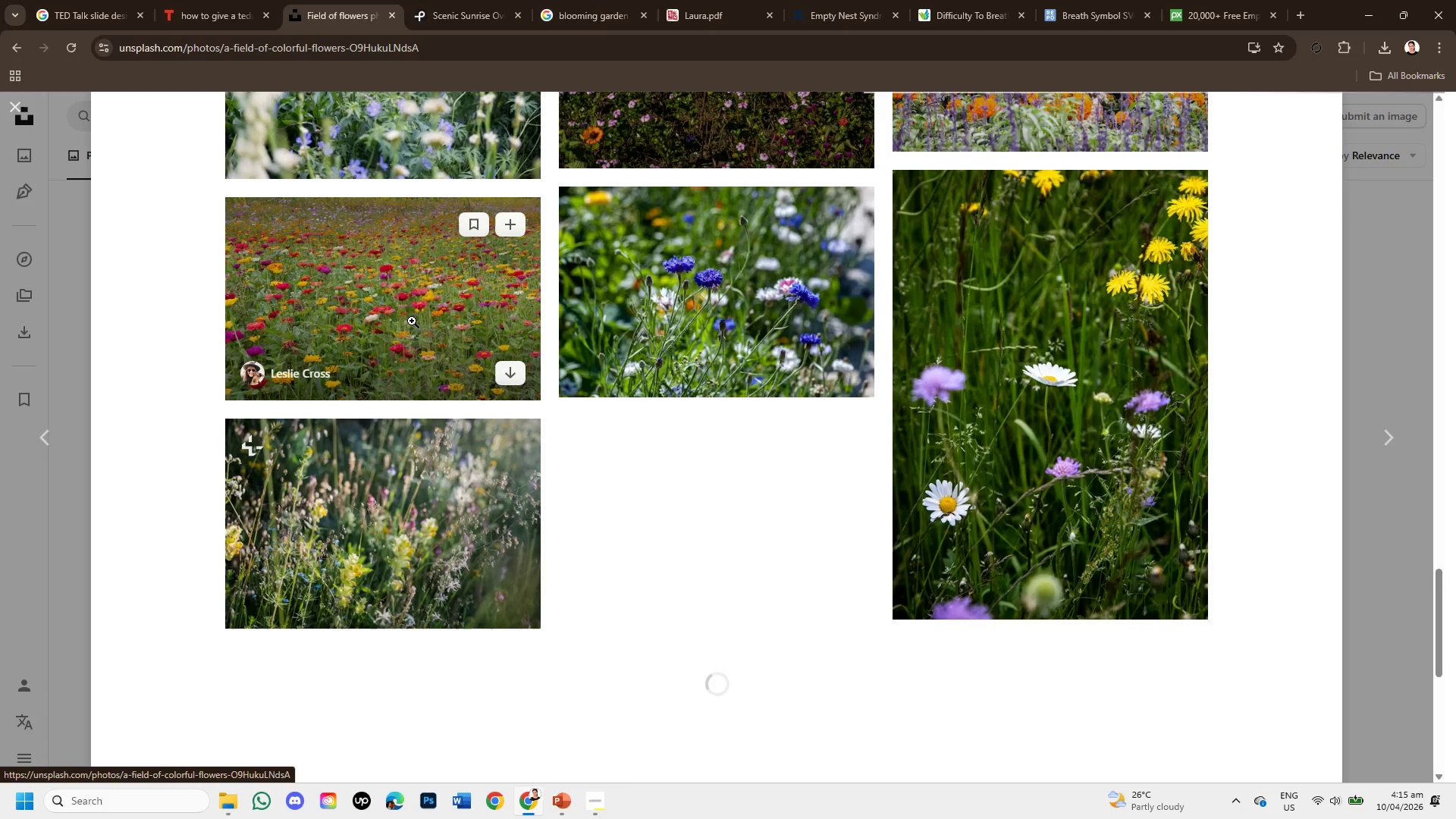 
scroll: coordinate [801, 382], scroll_direction: down, amount: 5.0
 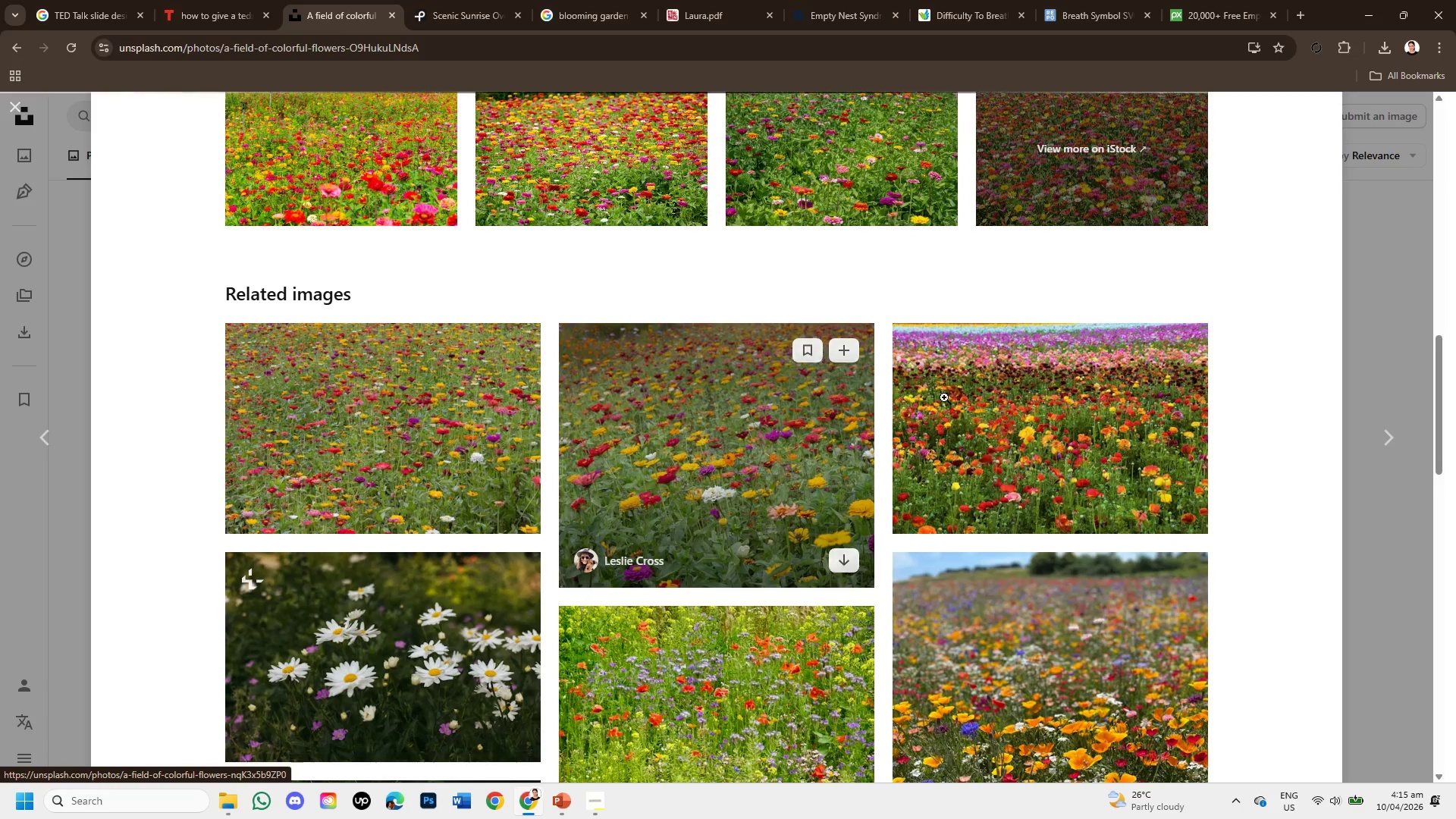 
left_click([956, 399])
 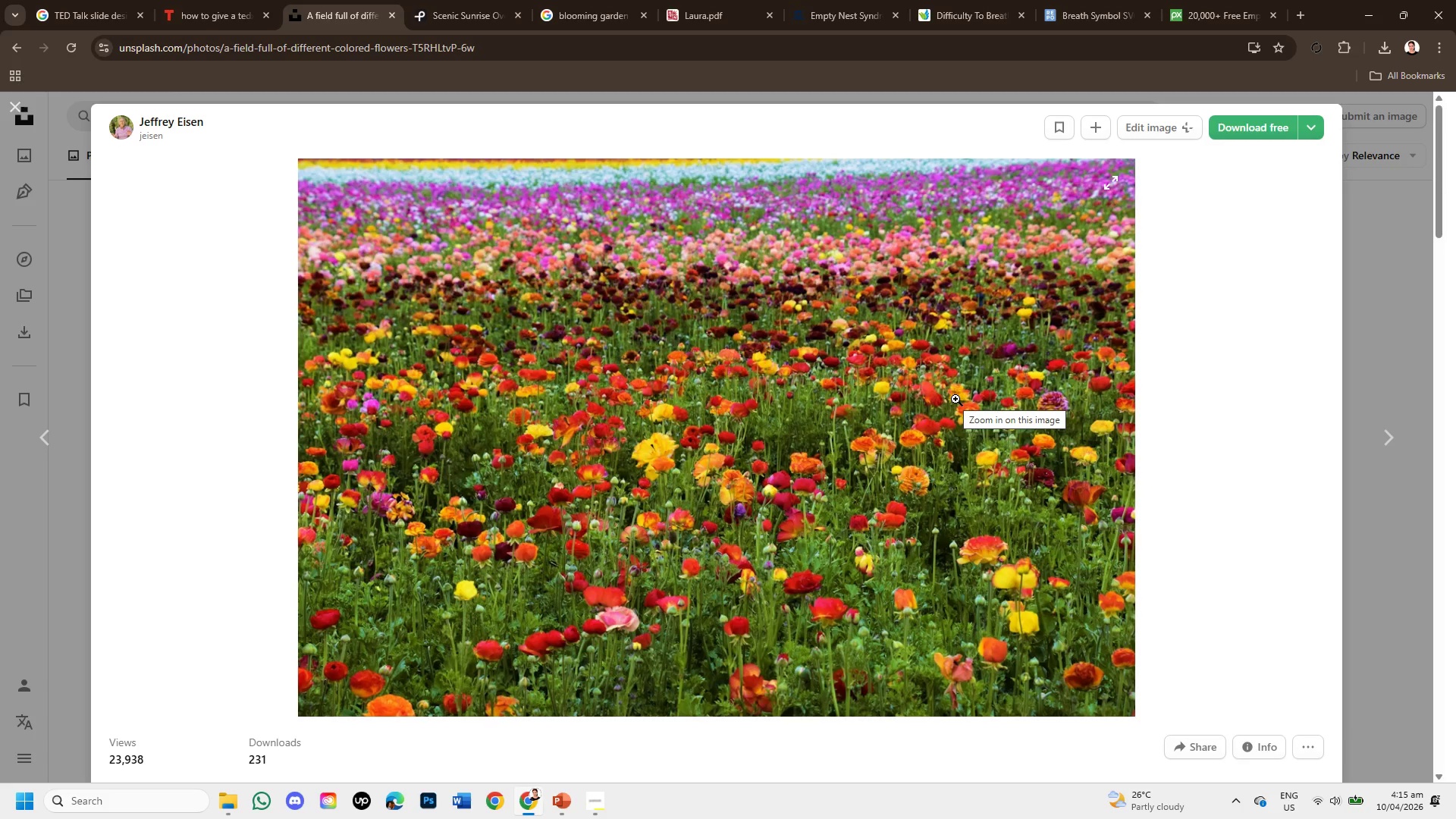 
wait(9.72)
 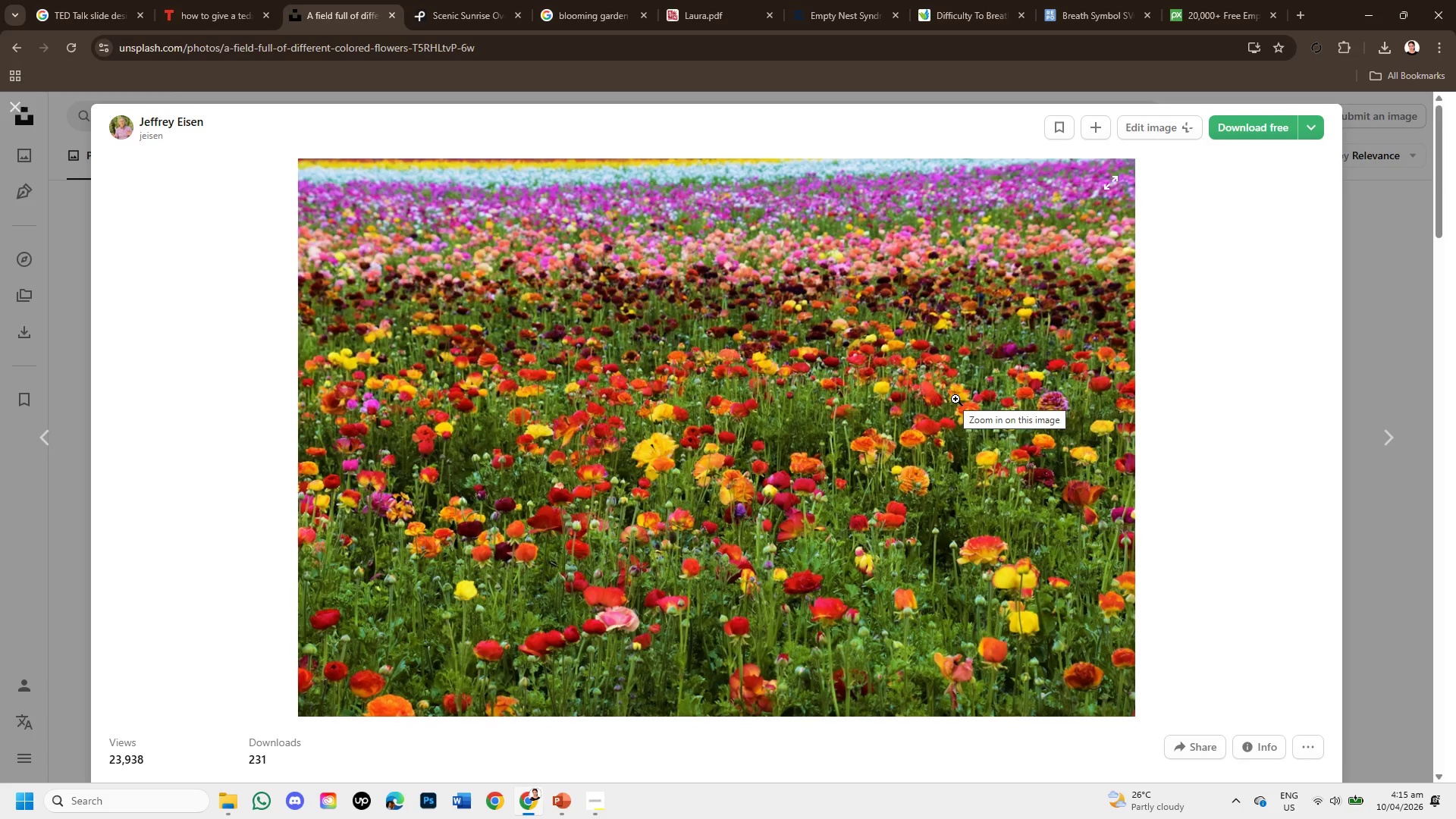 
scroll: coordinate [1187, 562], scroll_direction: down, amount: 7.0
 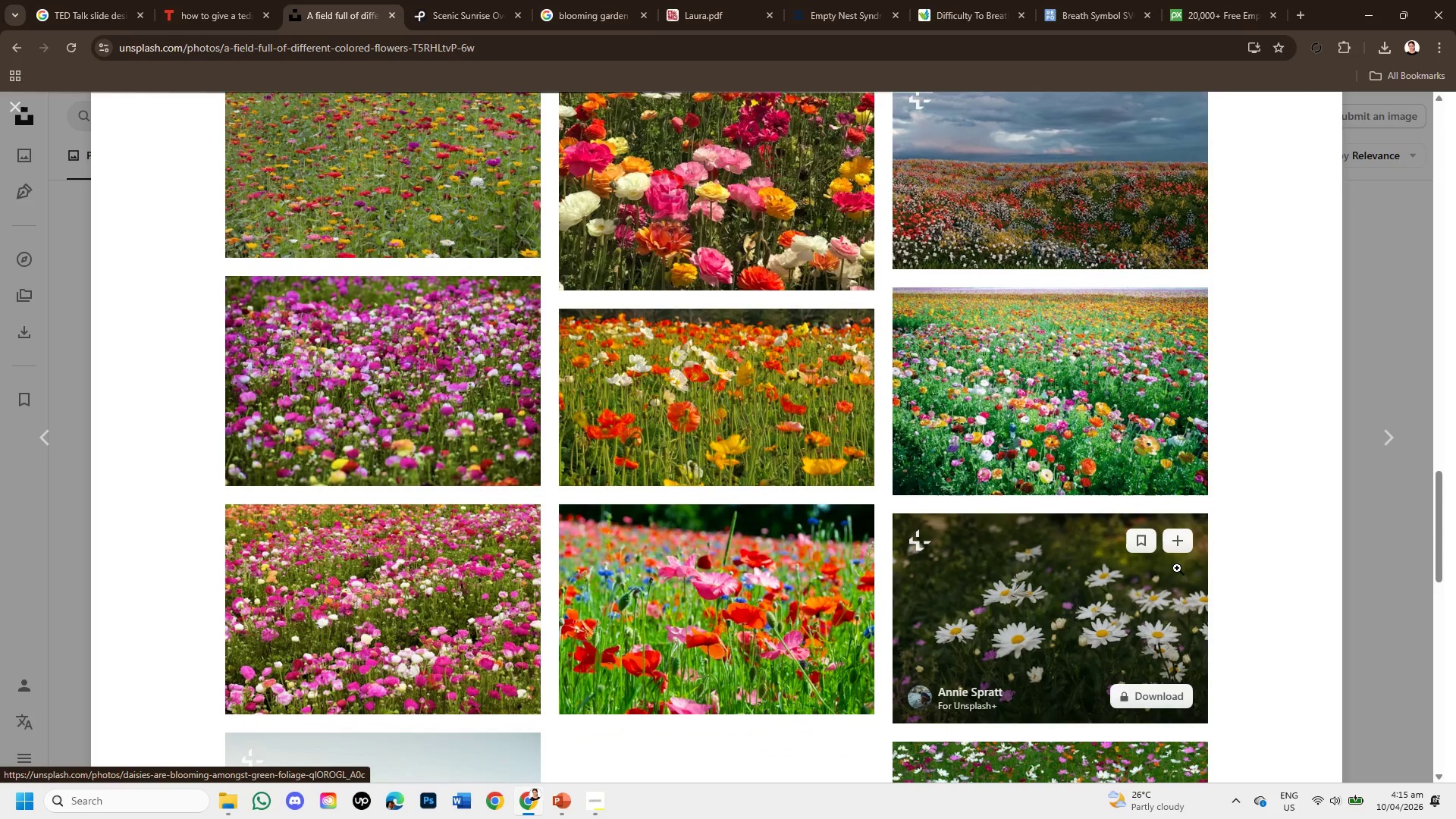 
mouse_move([1144, 571])
 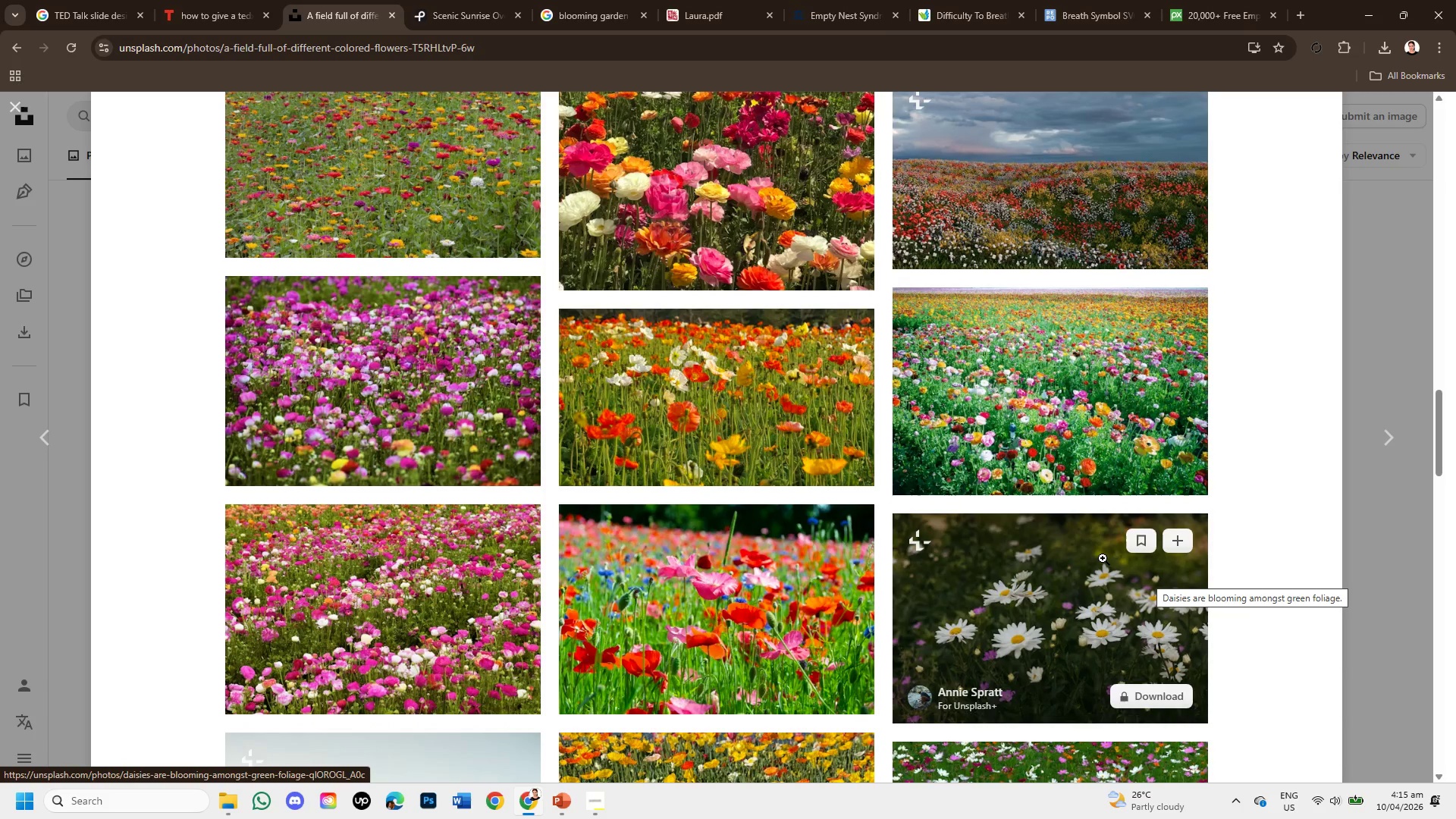 
scroll: coordinate [1034, 554], scroll_direction: down, amount: 5.0
 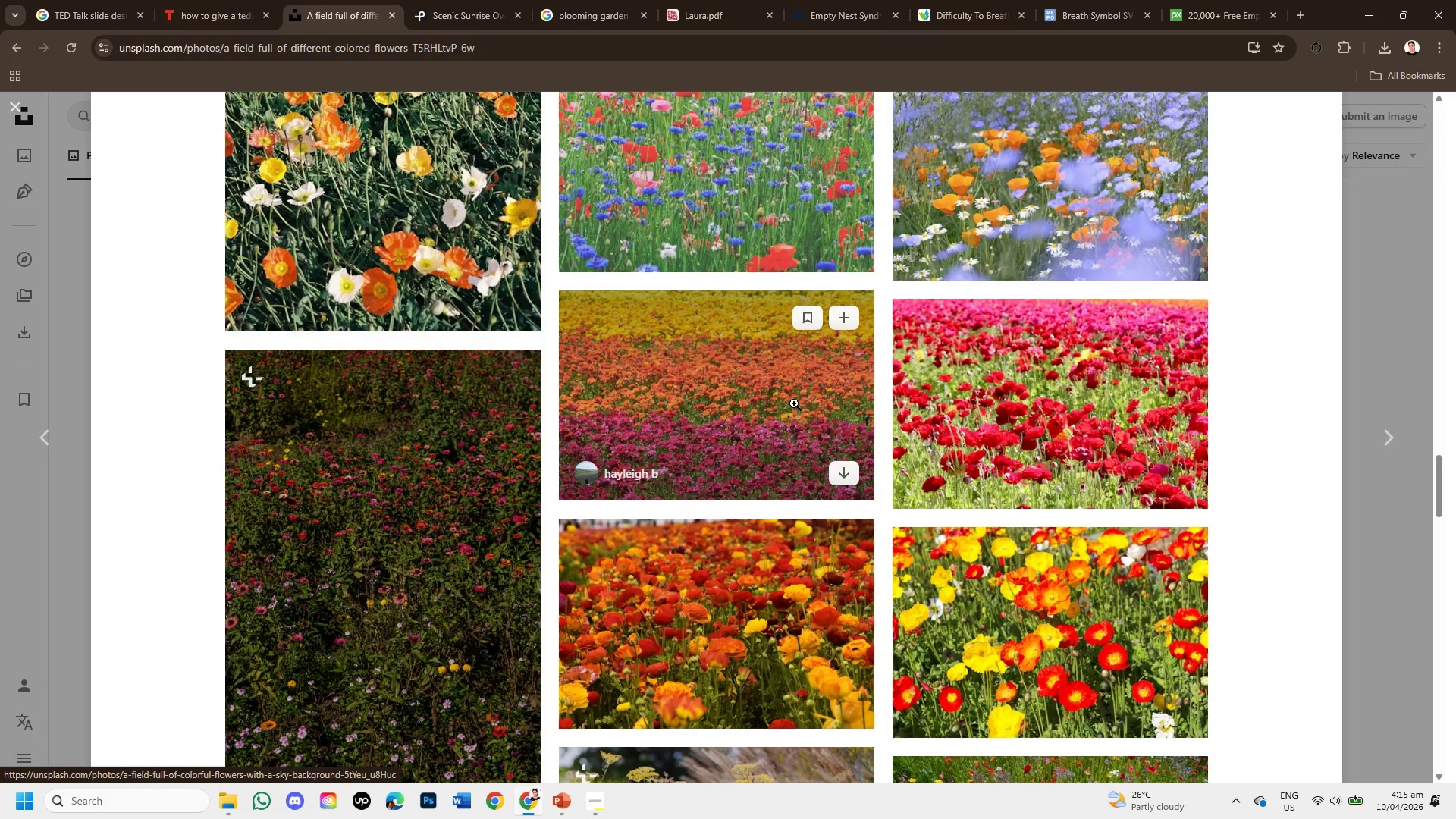 
scroll: coordinate [971, 416], scroll_direction: up, amount: 1.0
 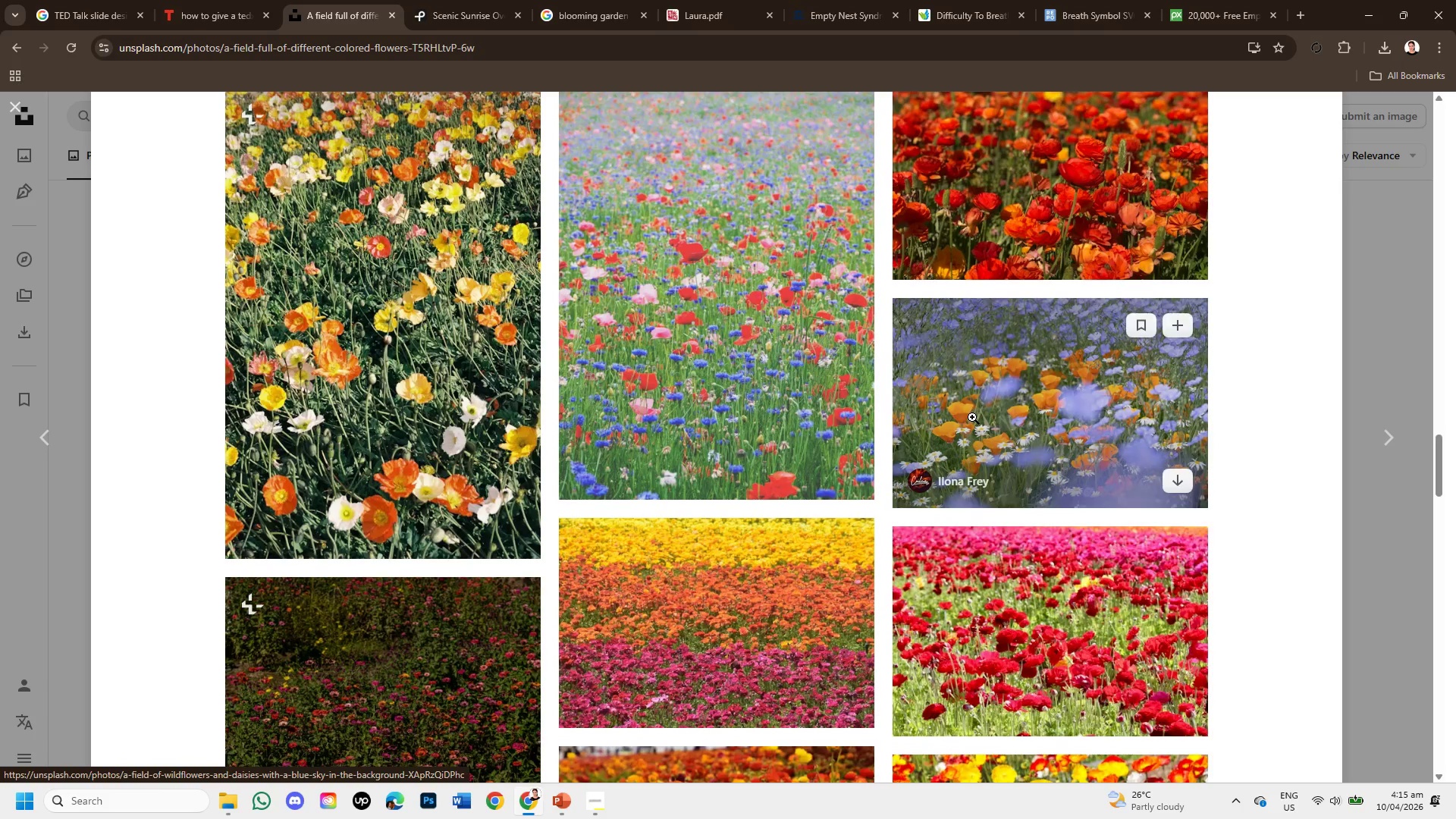 
scroll: coordinate [971, 419], scroll_direction: down, amount: 1.0
 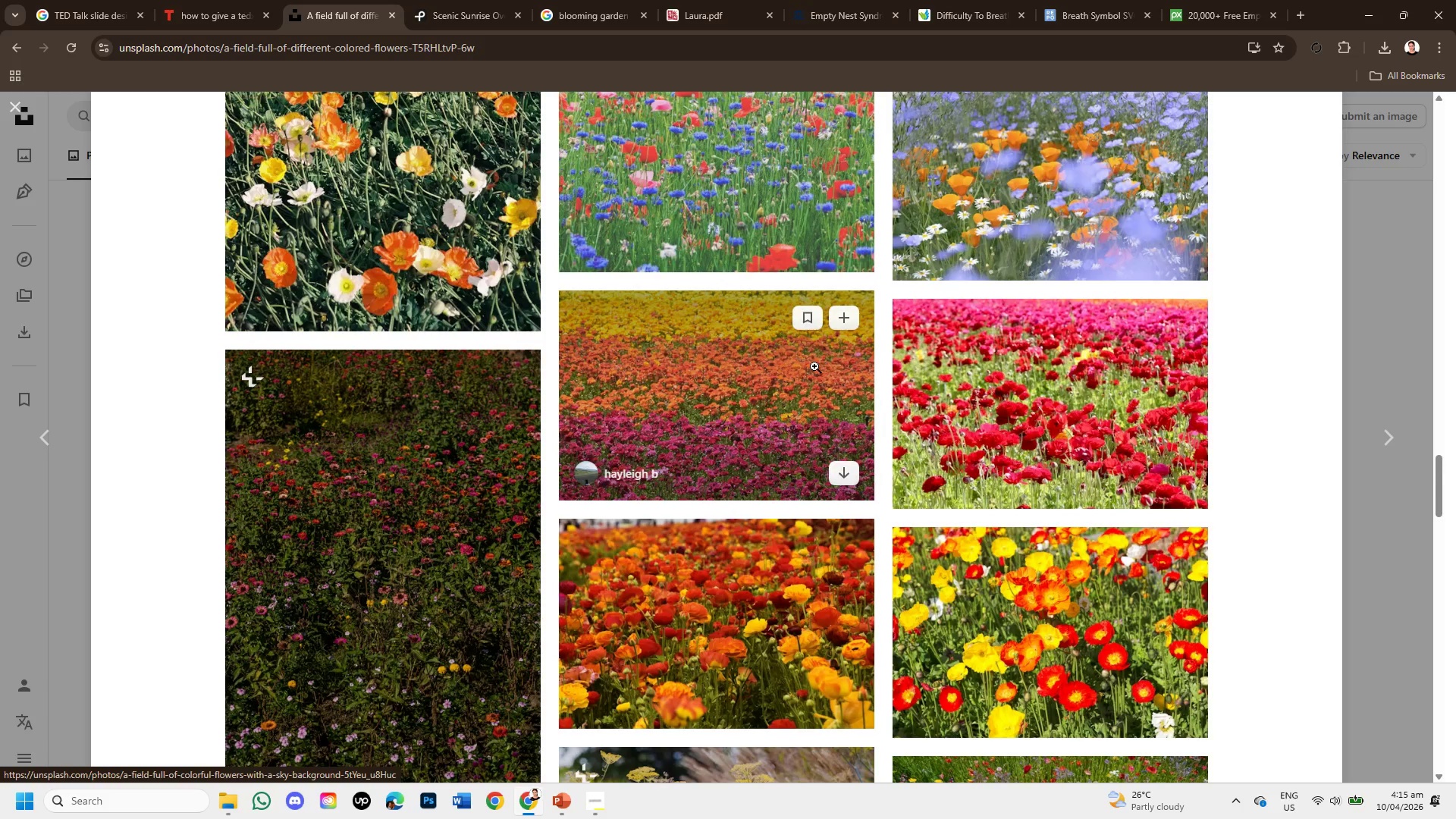 
left_click([814, 366])
 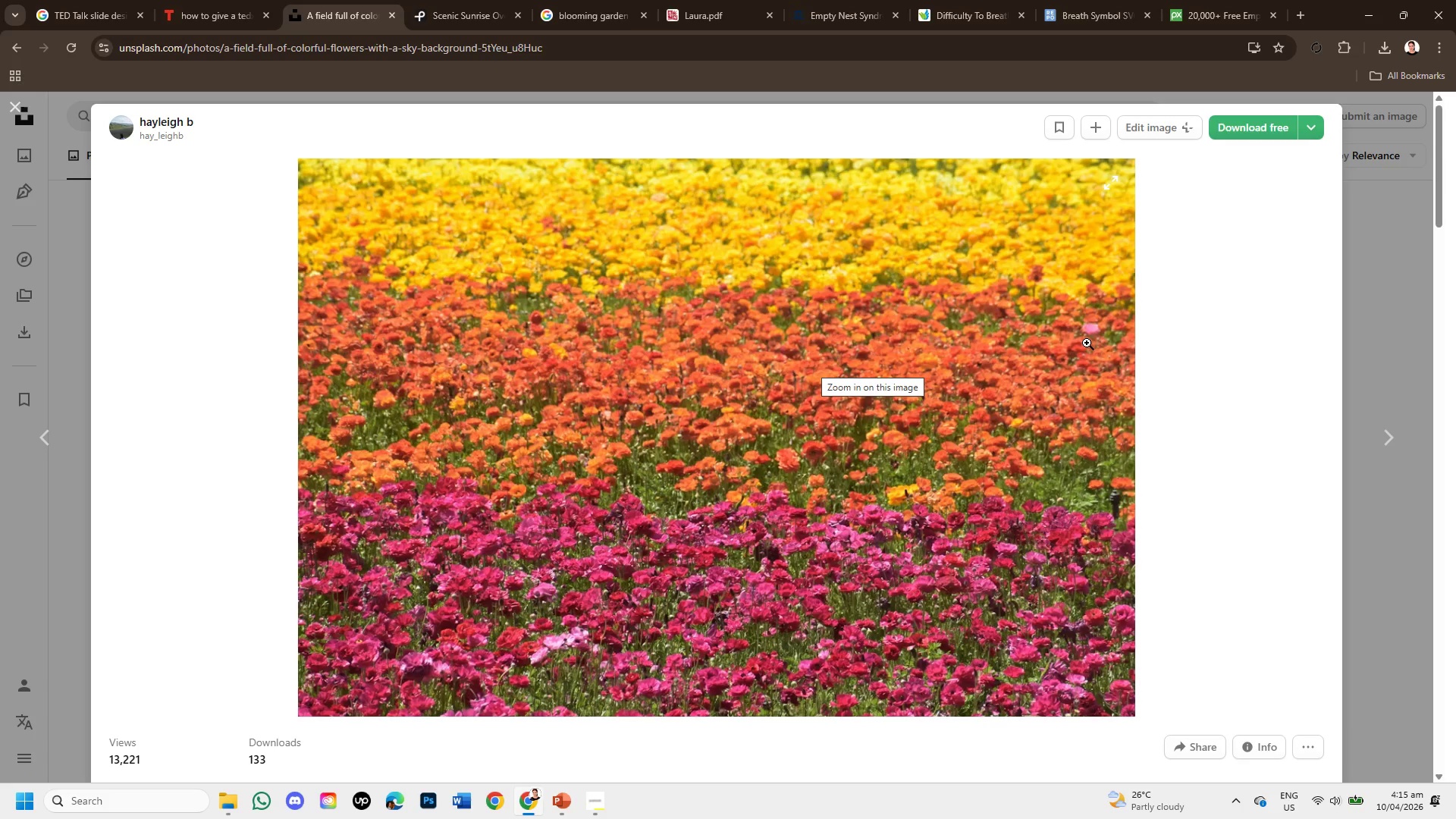 
scroll: coordinate [839, 431], scroll_direction: down, amount: 6.0
 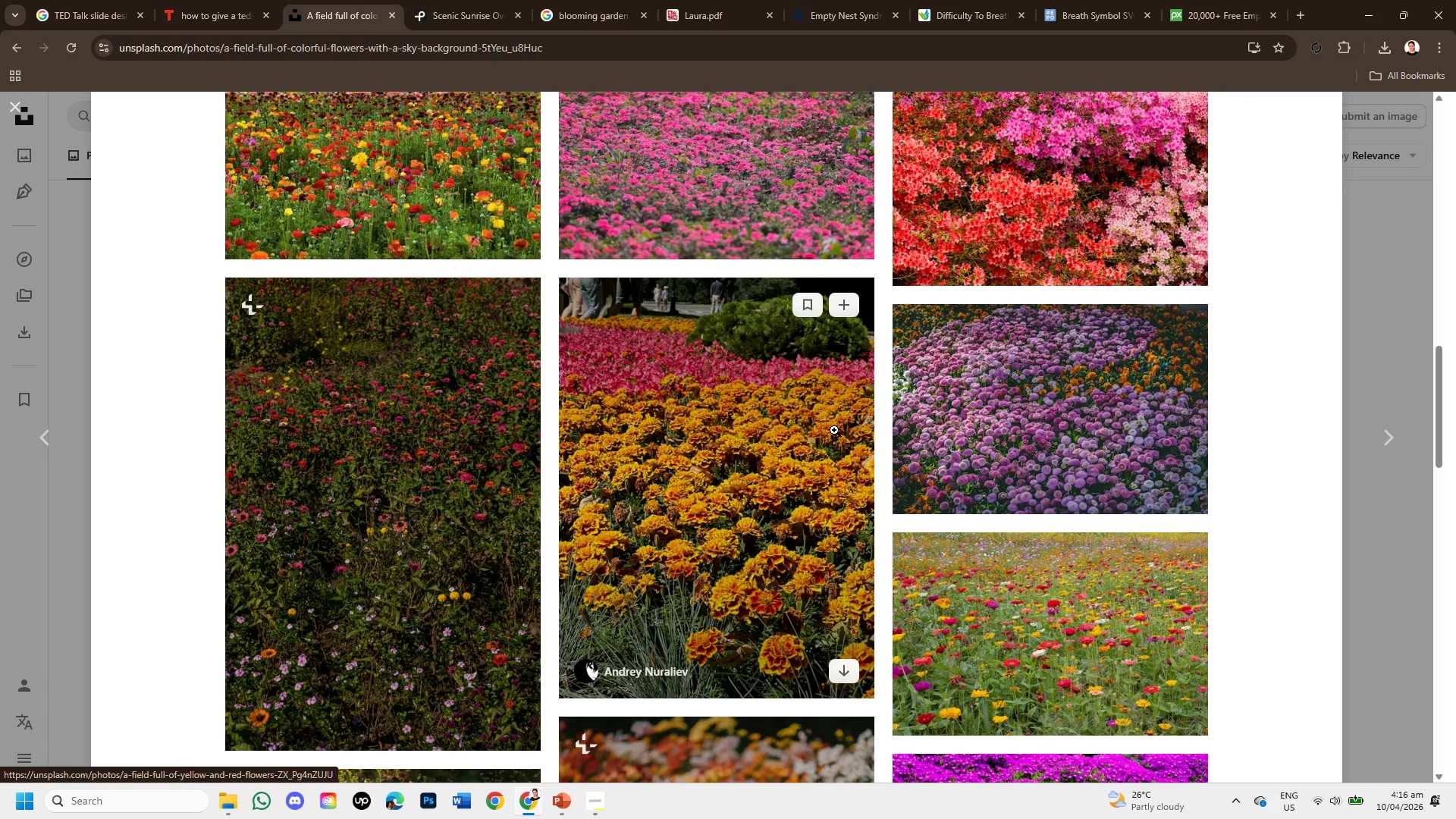 
scroll: coordinate [834, 430], scroll_direction: up, amount: 1.0
 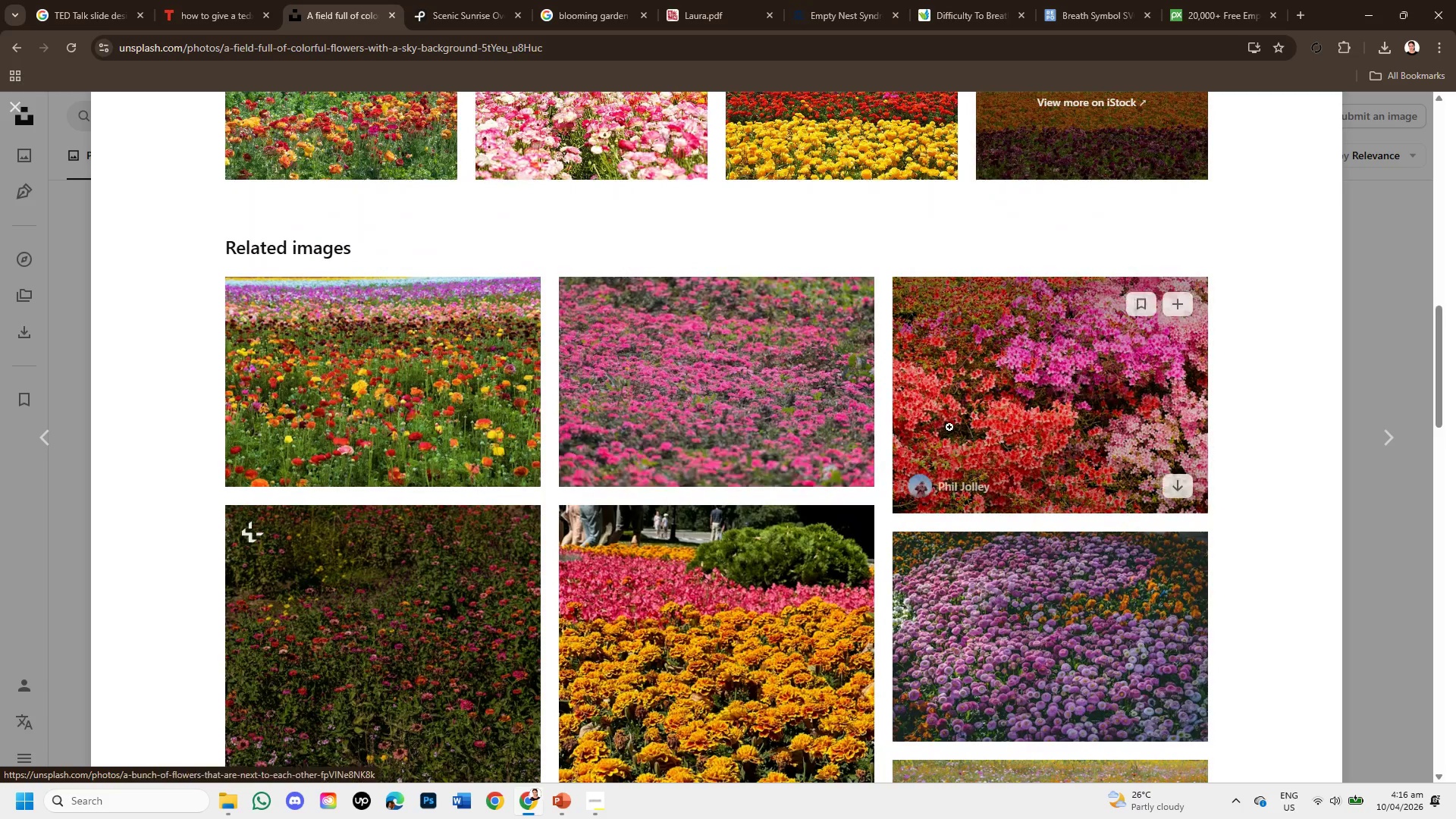 
scroll: coordinate [950, 428], scroll_direction: down, amount: 2.0
 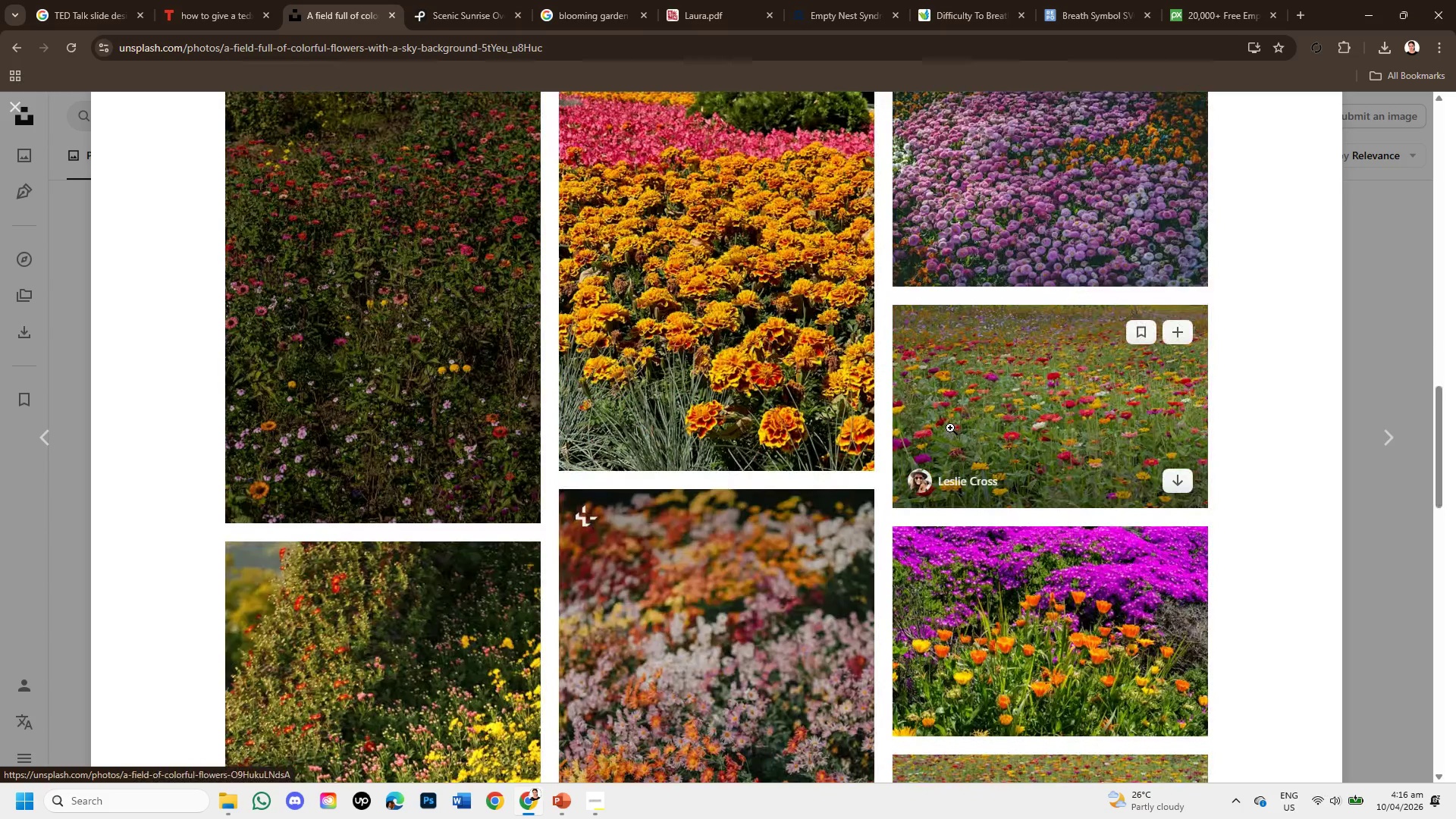 
scroll: coordinate [950, 428], scroll_direction: up, amount: 1.0
 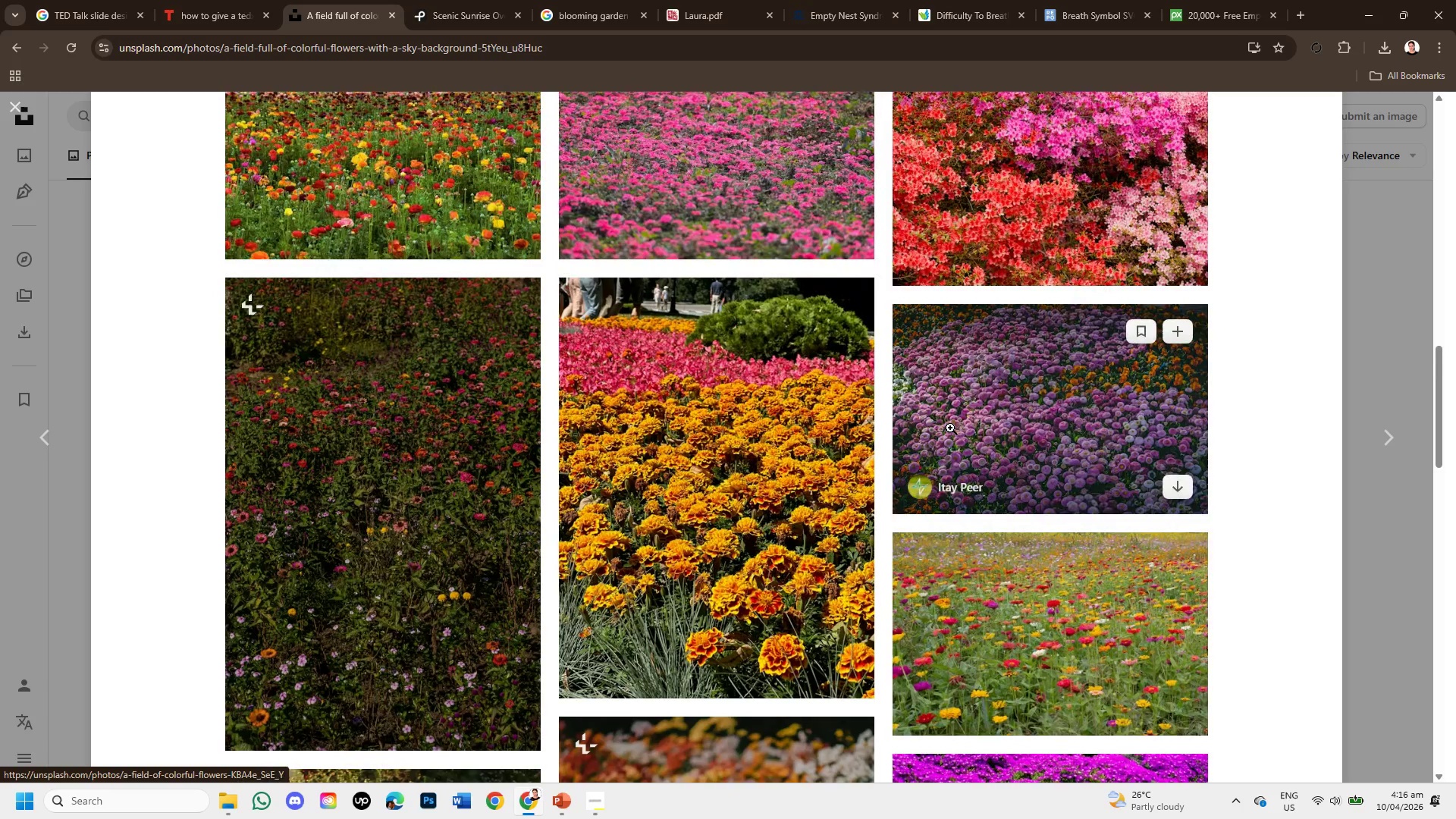 
scroll: coordinate [1078, 429], scroll_direction: down, amount: 6.0
 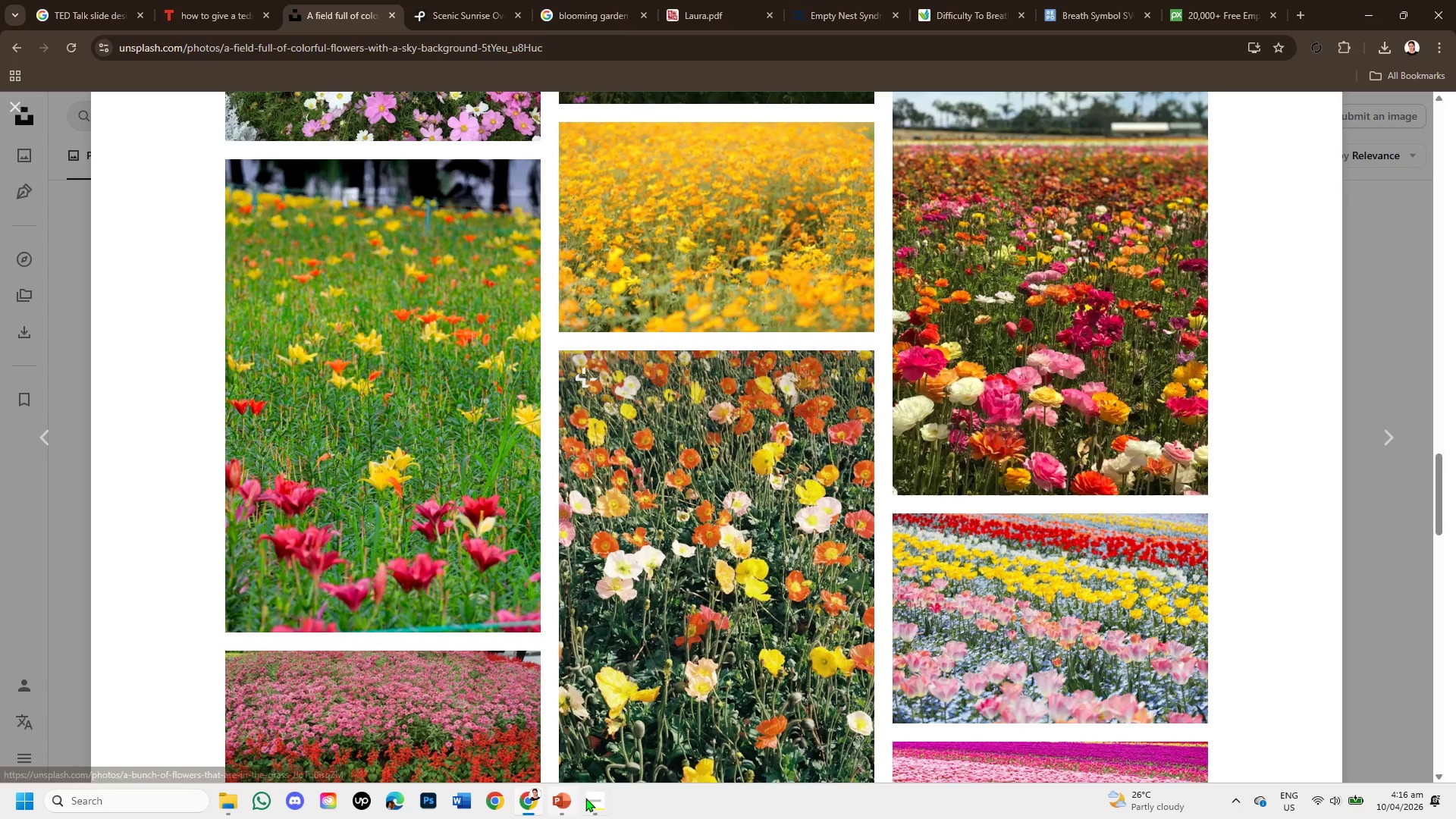 
left_click([592, 792])